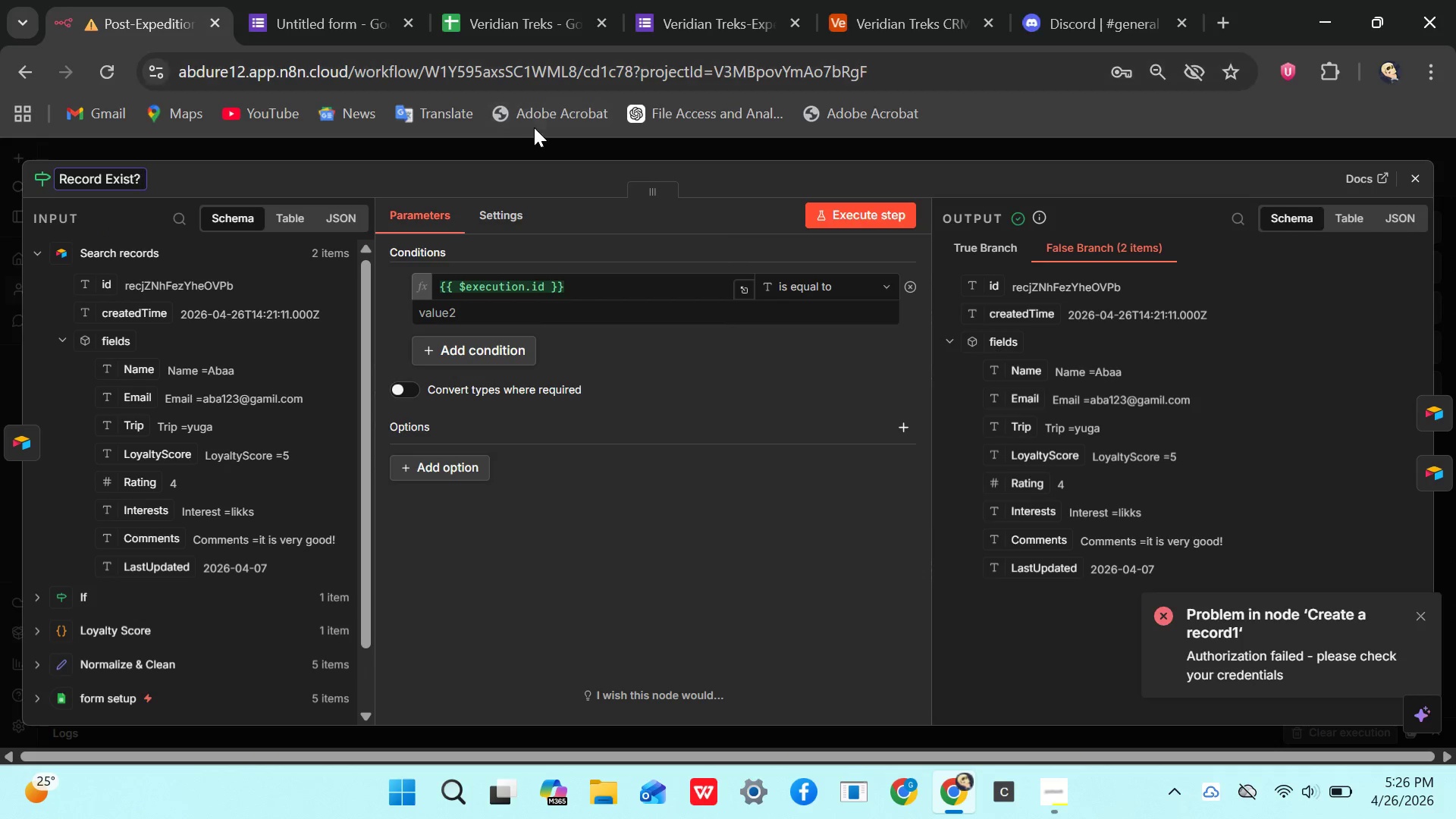 
left_click([1412, 172])
 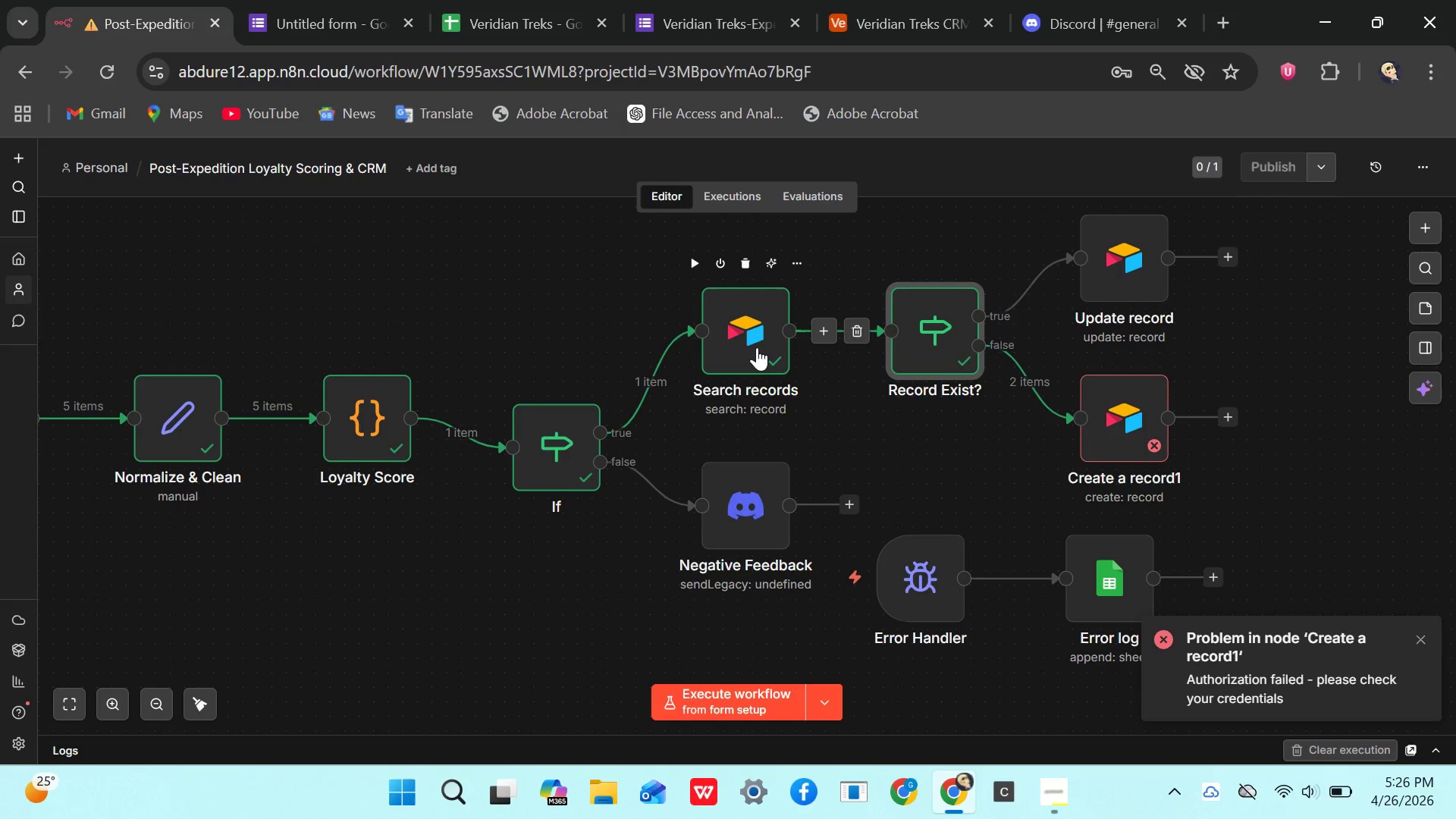 
wait(6.94)
 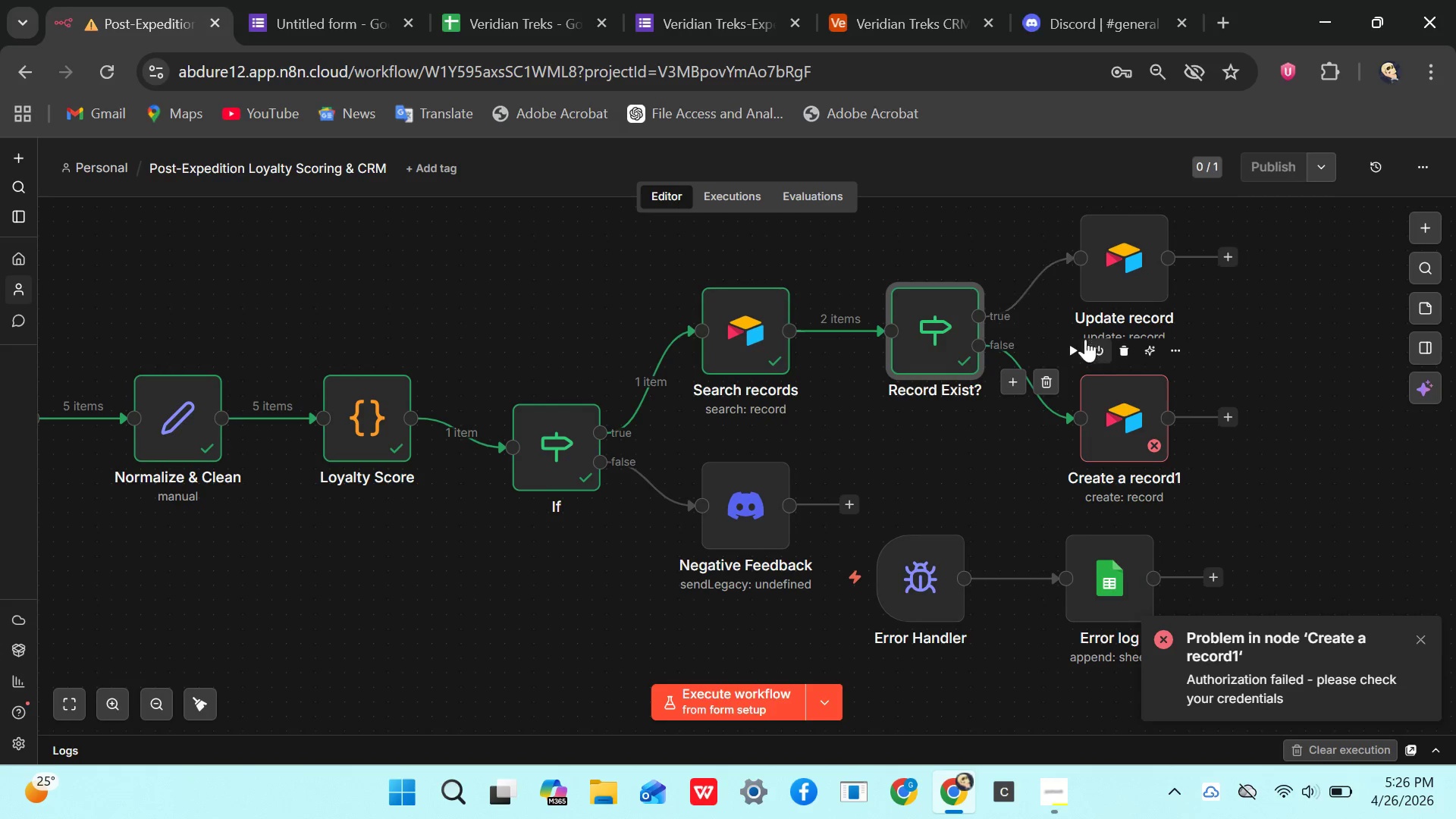 
mouse_move([921, 322])
 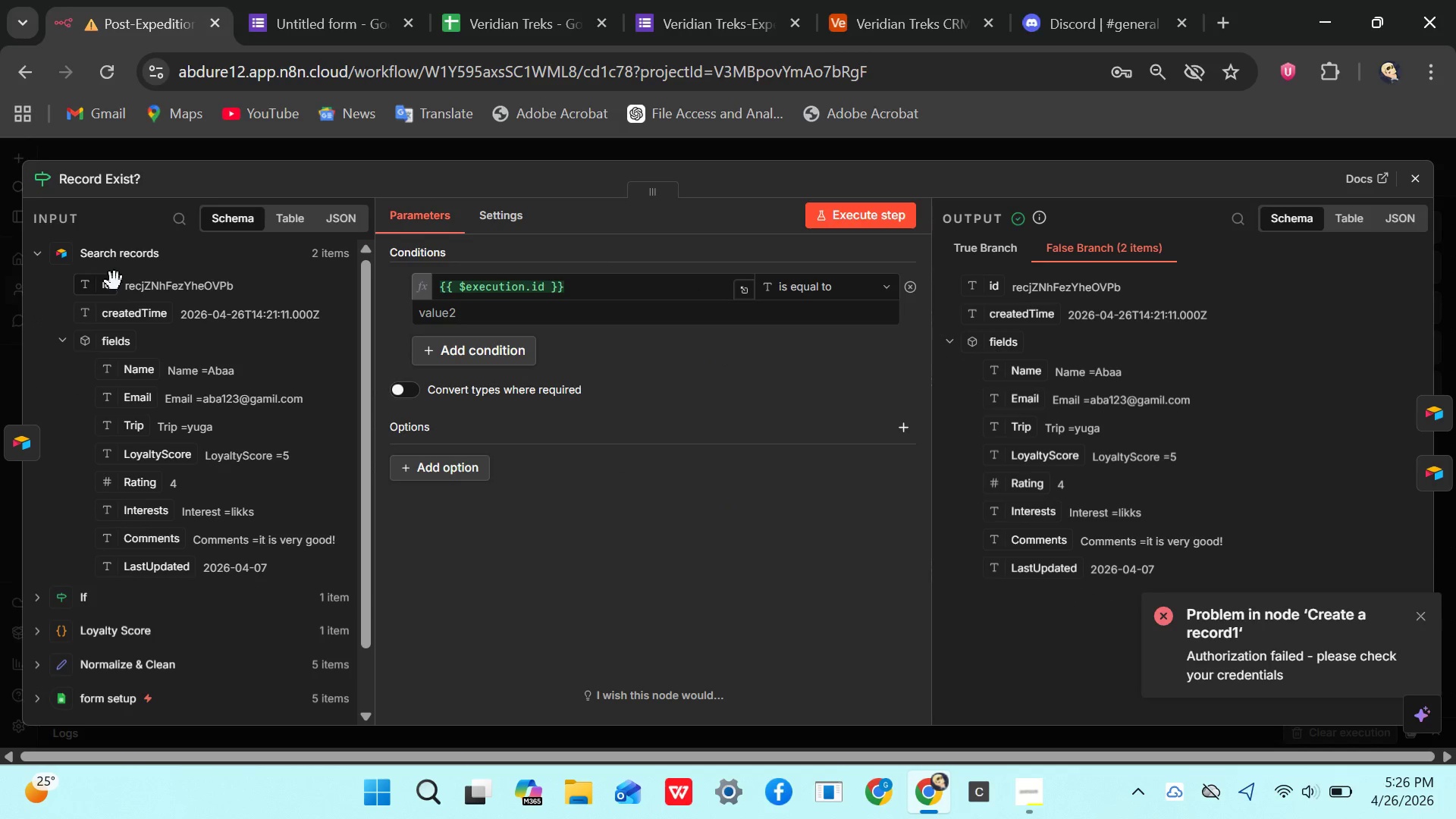 
wait(6.98)
 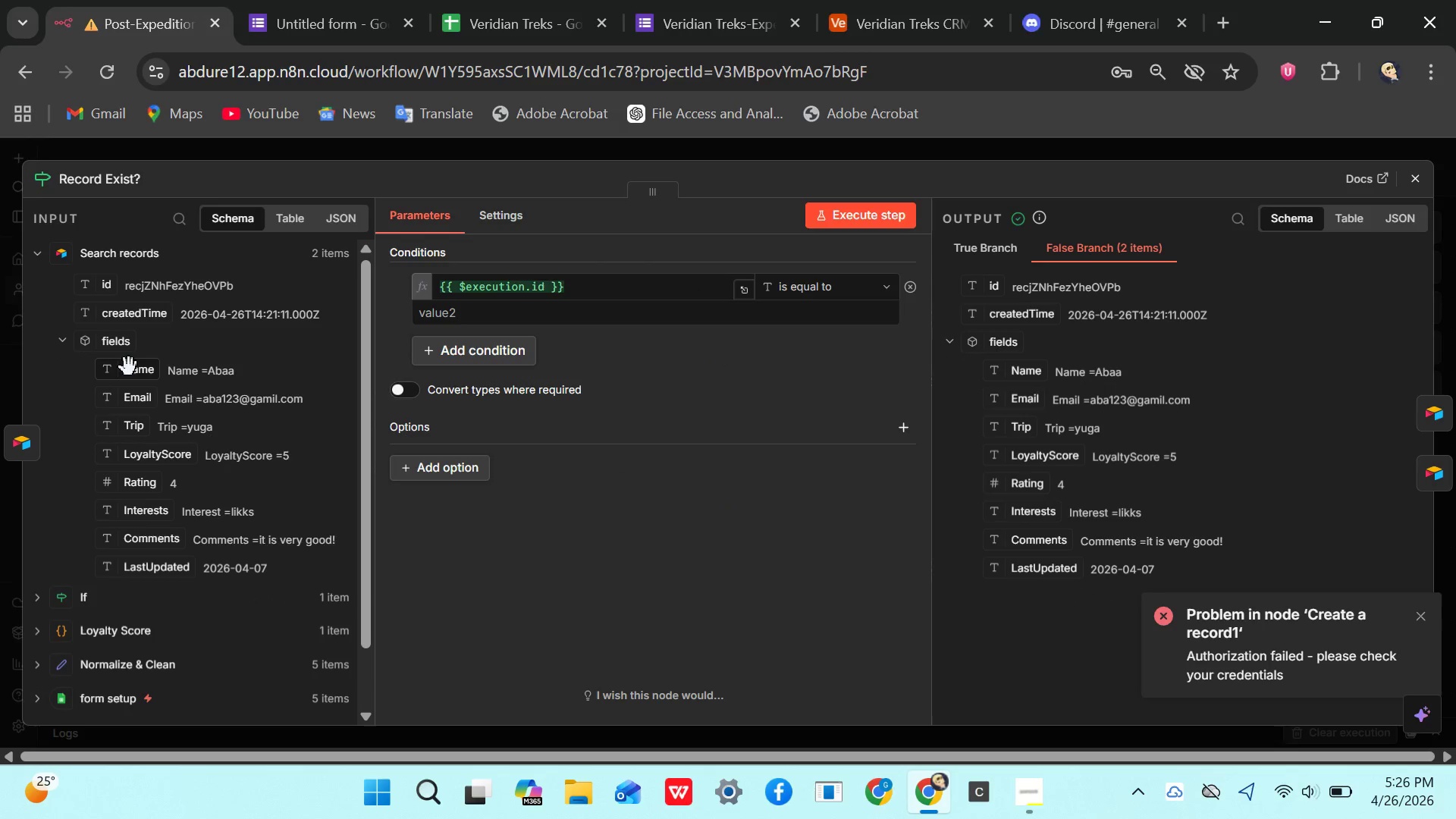 
mouse_move([589, 287])
 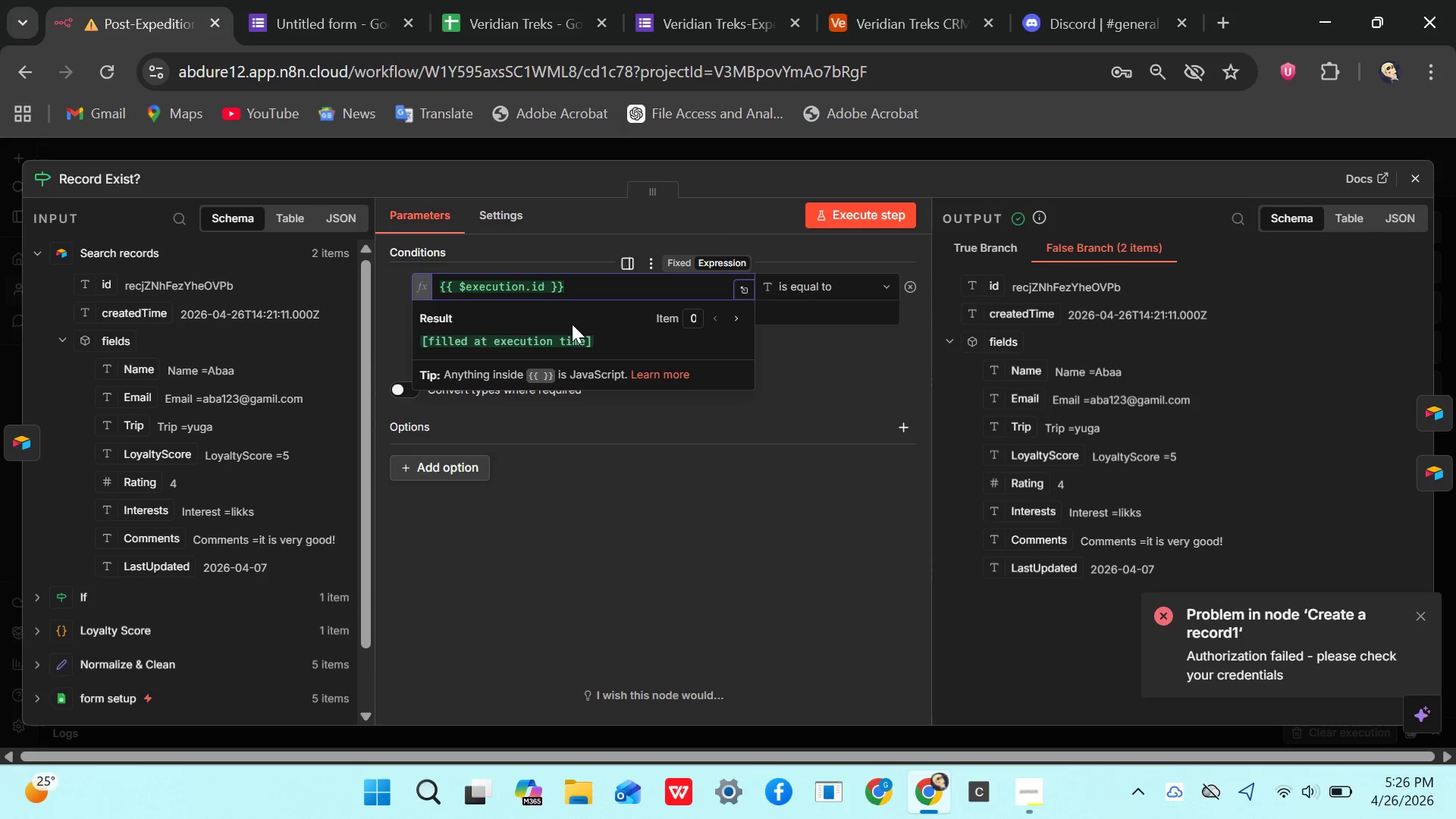 
hold_key(key=Backspace, duration=0.95)
 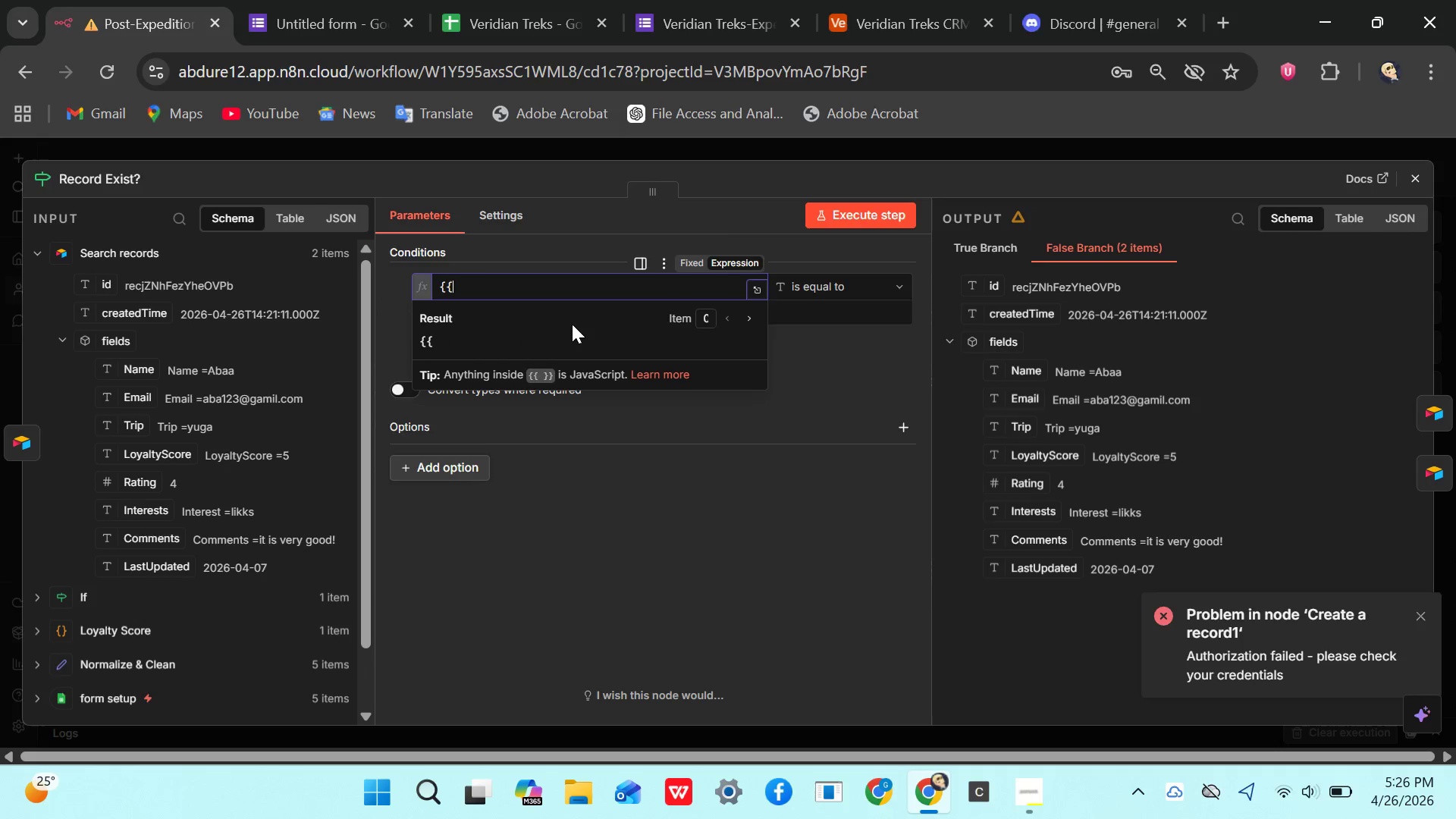 
key(Backspace)
 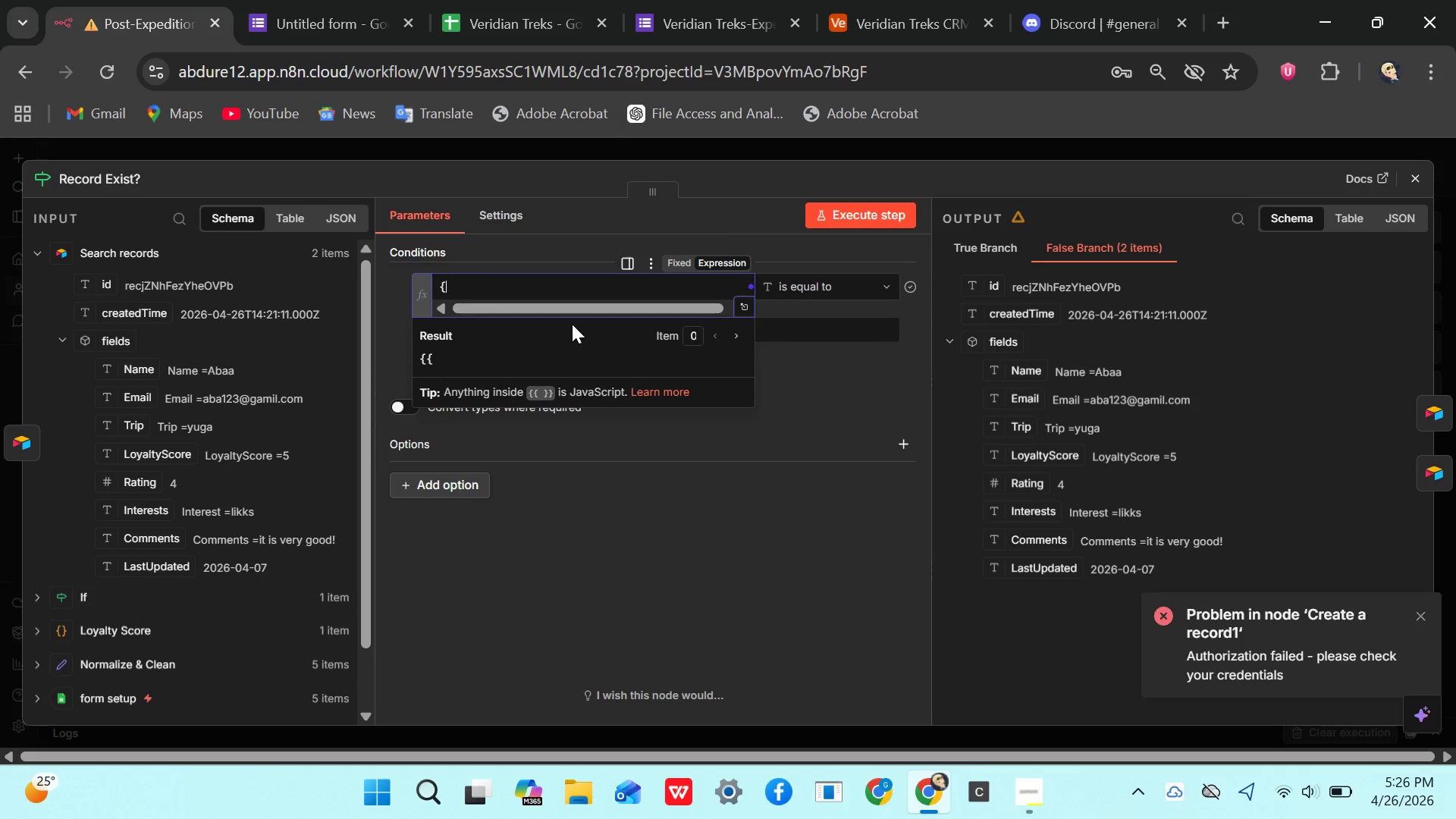 
key(Backspace)
 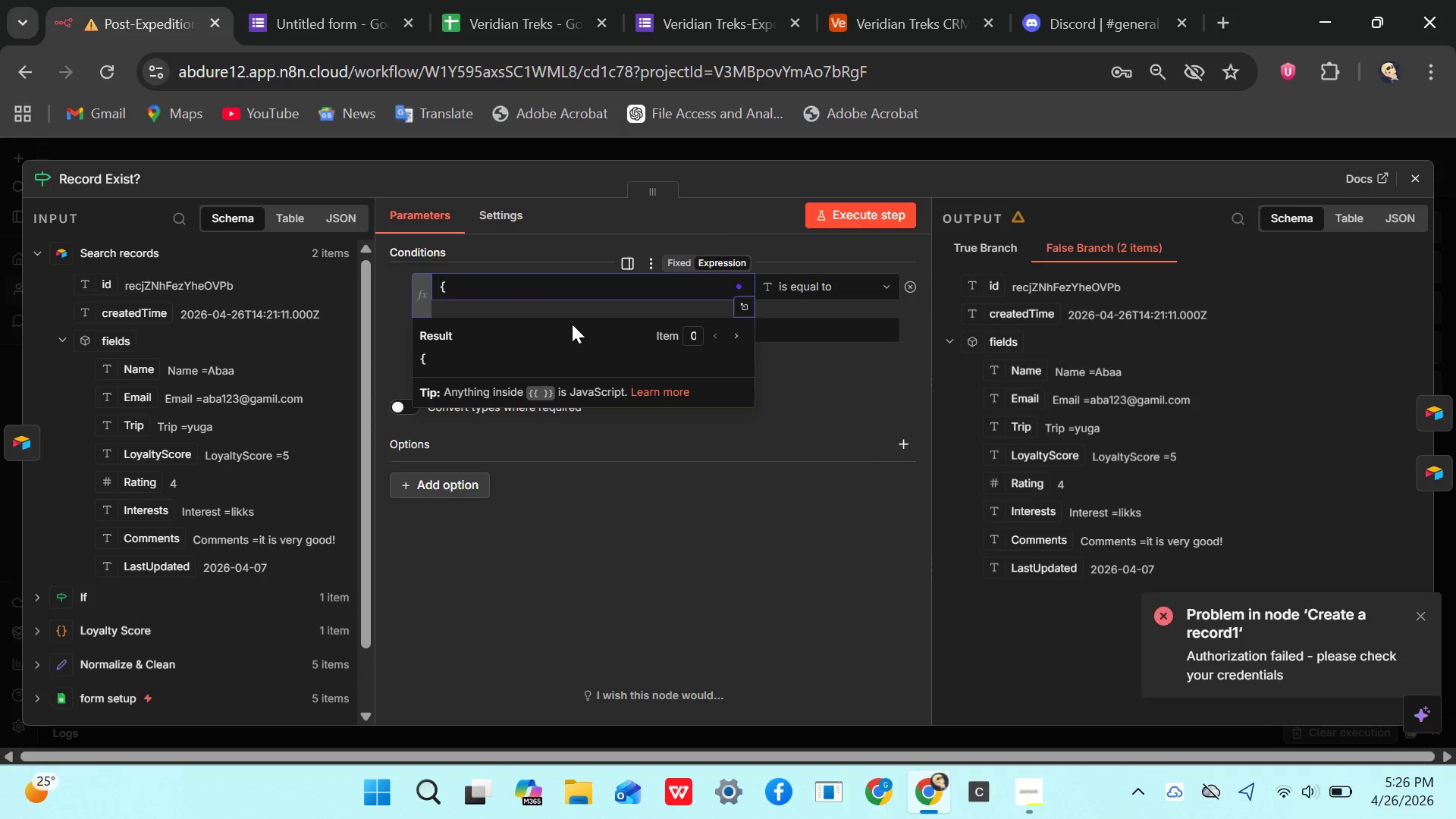 
key(Backspace)
 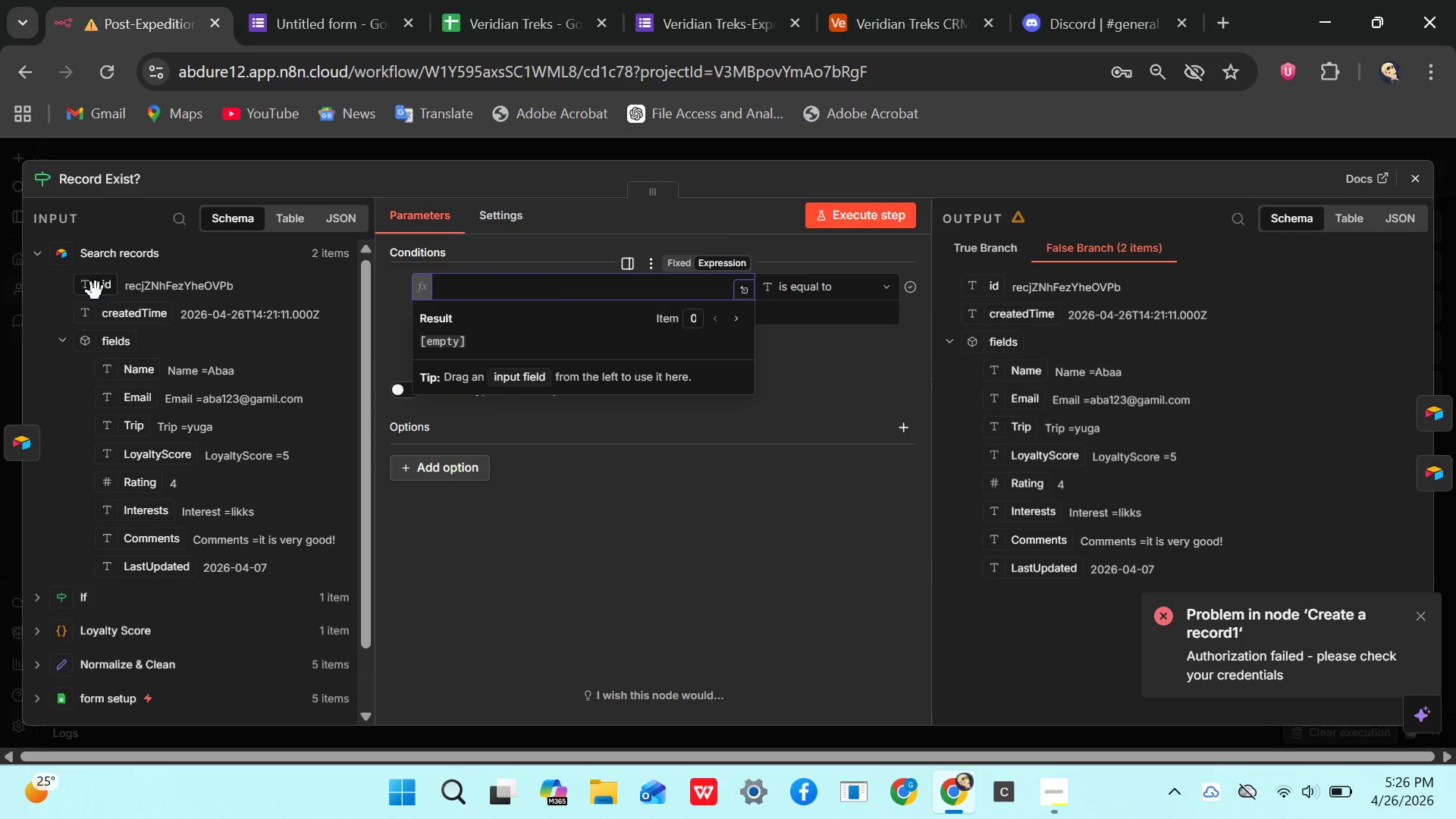 
left_click_drag(start_coordinate=[96, 291], to_coordinate=[490, 284])
 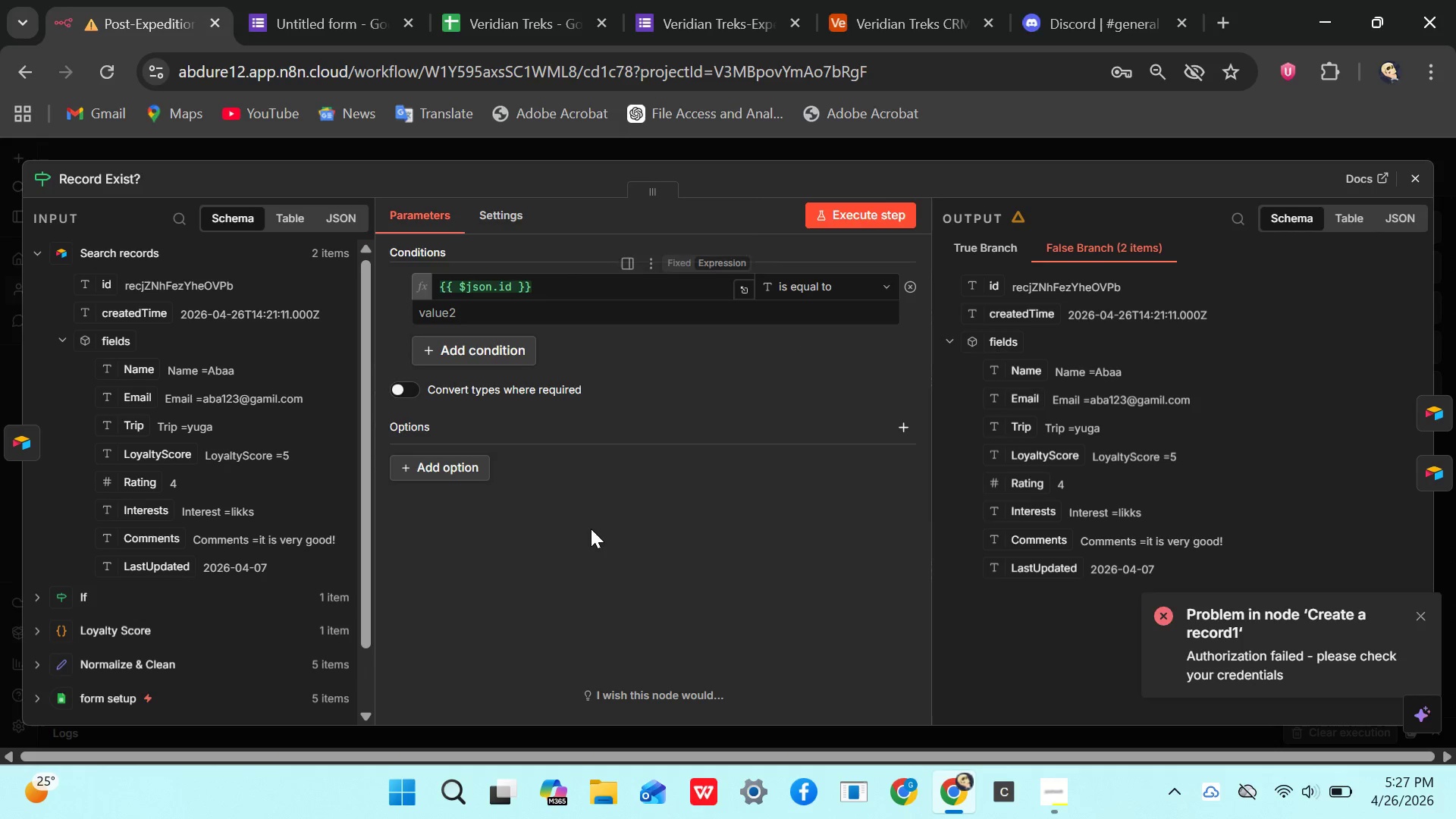 
wait(5.41)
 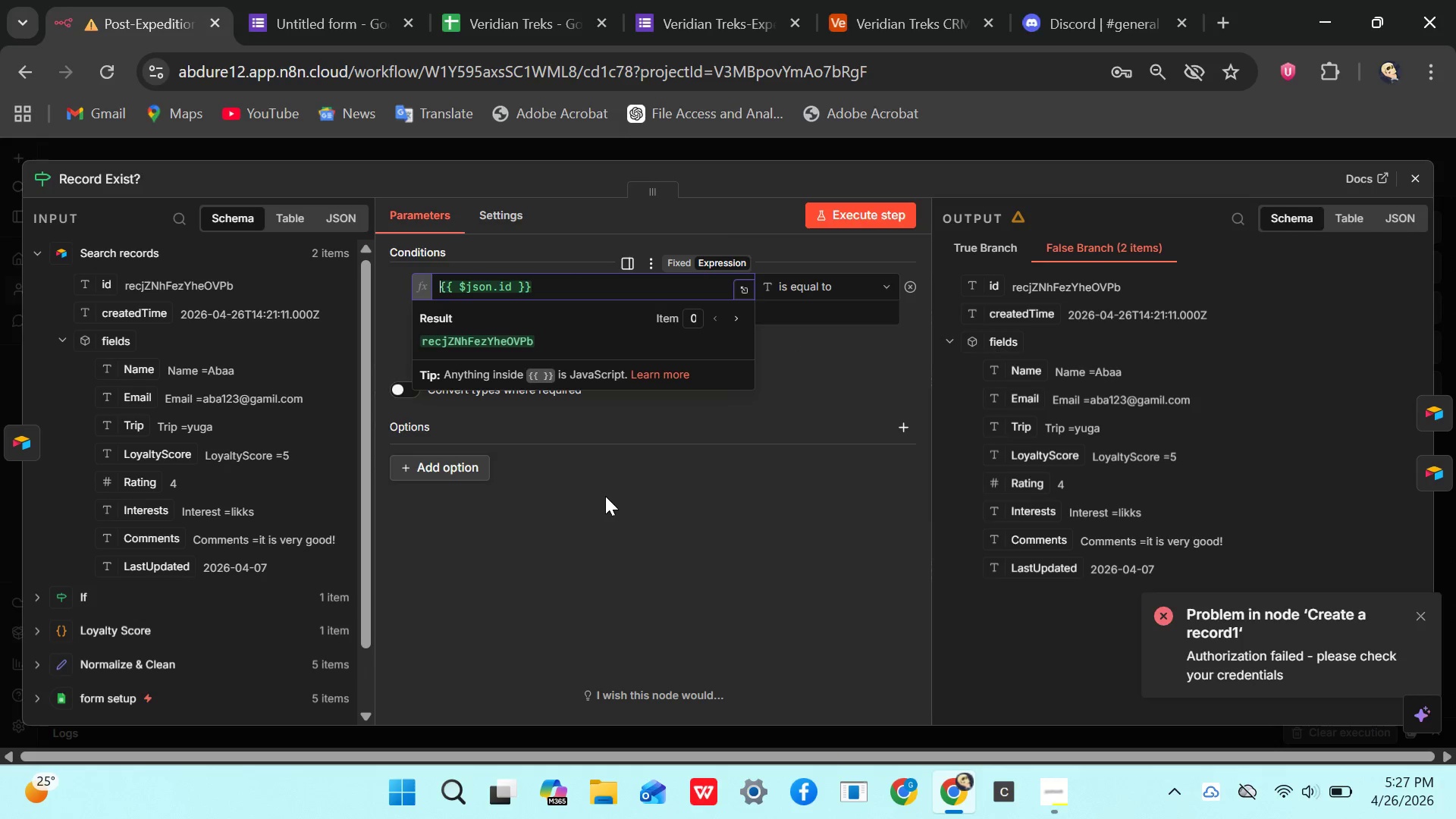 
left_click([839, 208])
 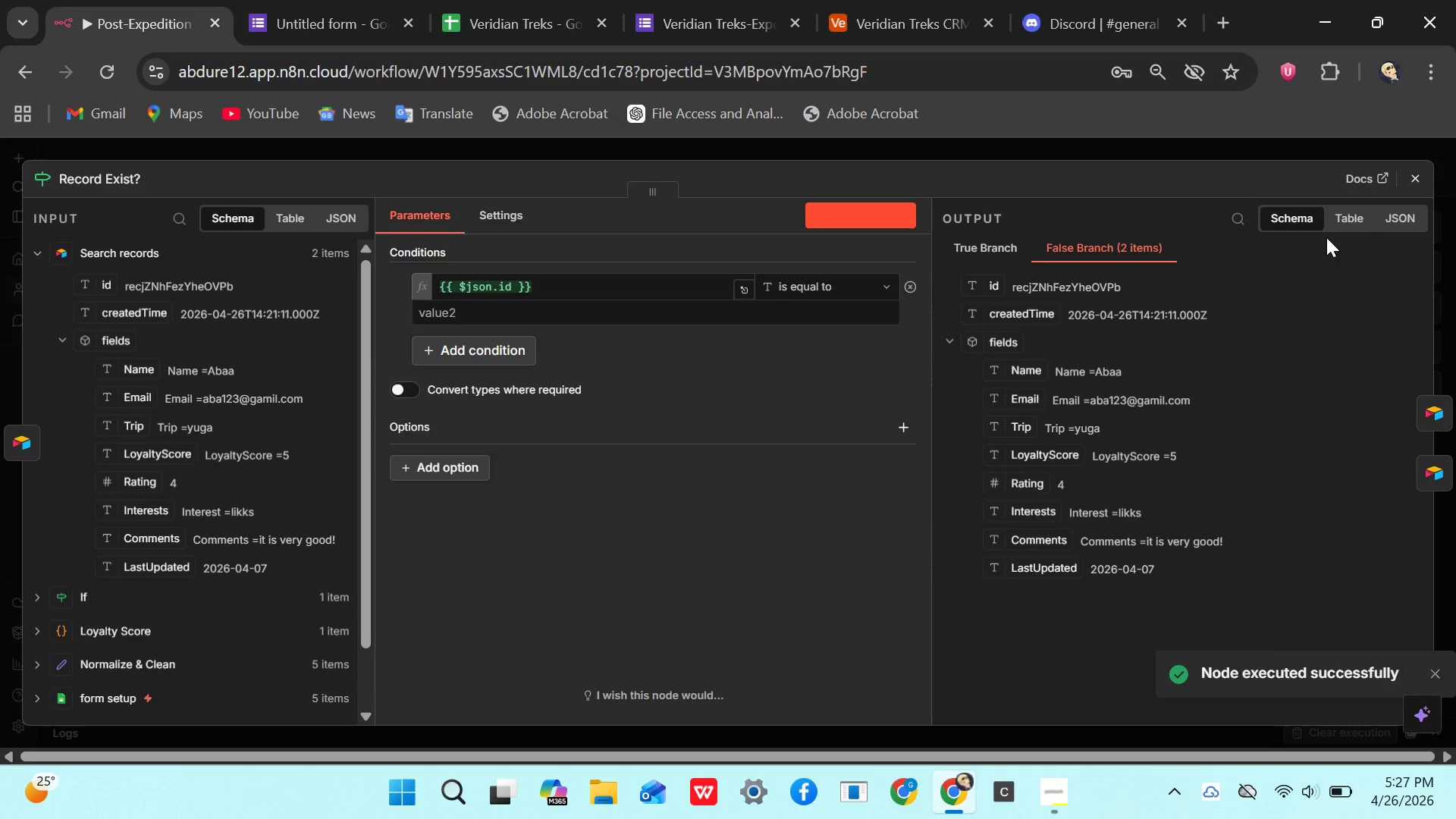 
left_click_drag(start_coordinate=[1415, 168], to_coordinate=[1415, 172])
 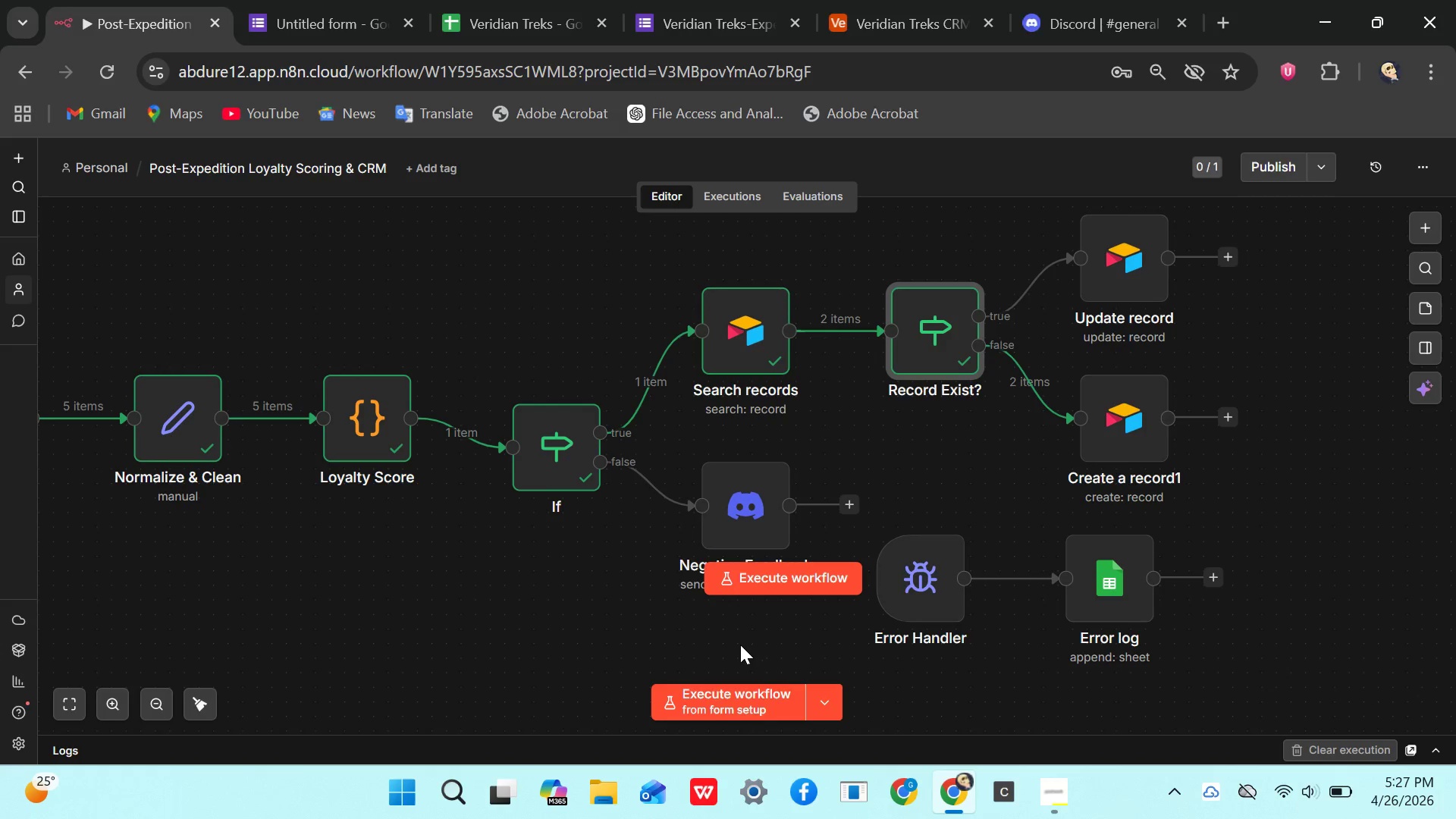 
wait(9.75)
 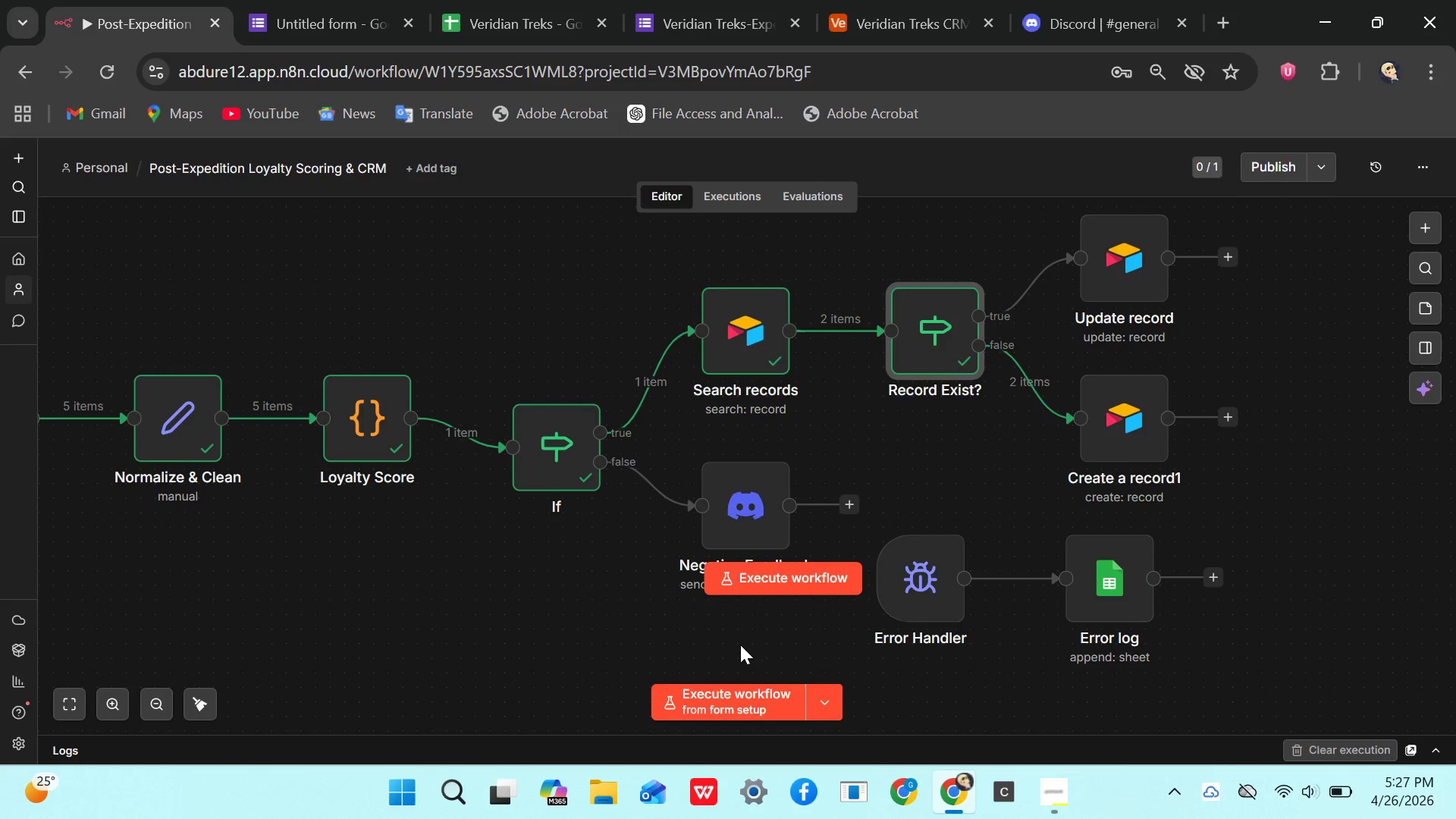 
left_click([735, 700])
 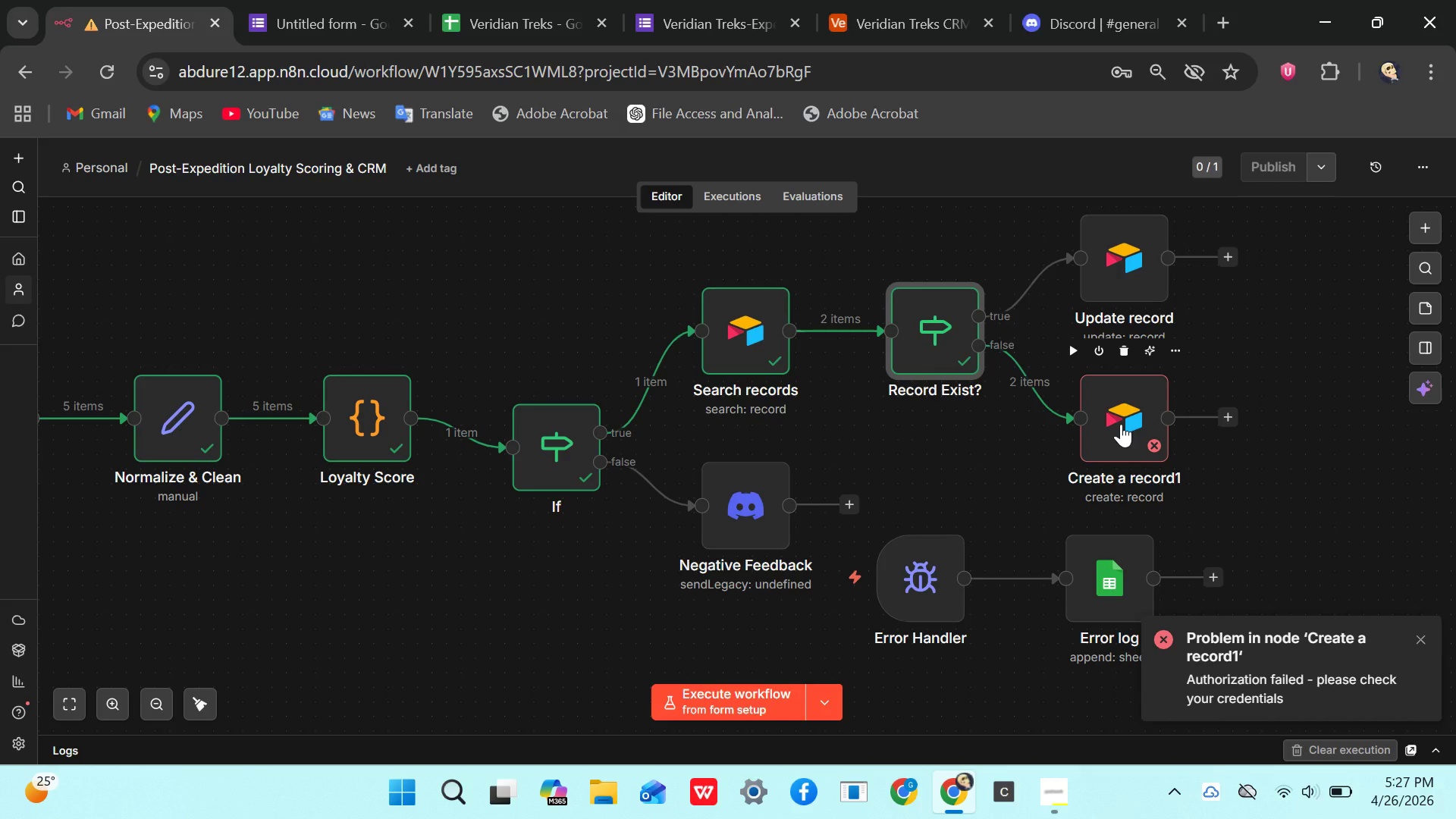 
wait(25.91)
 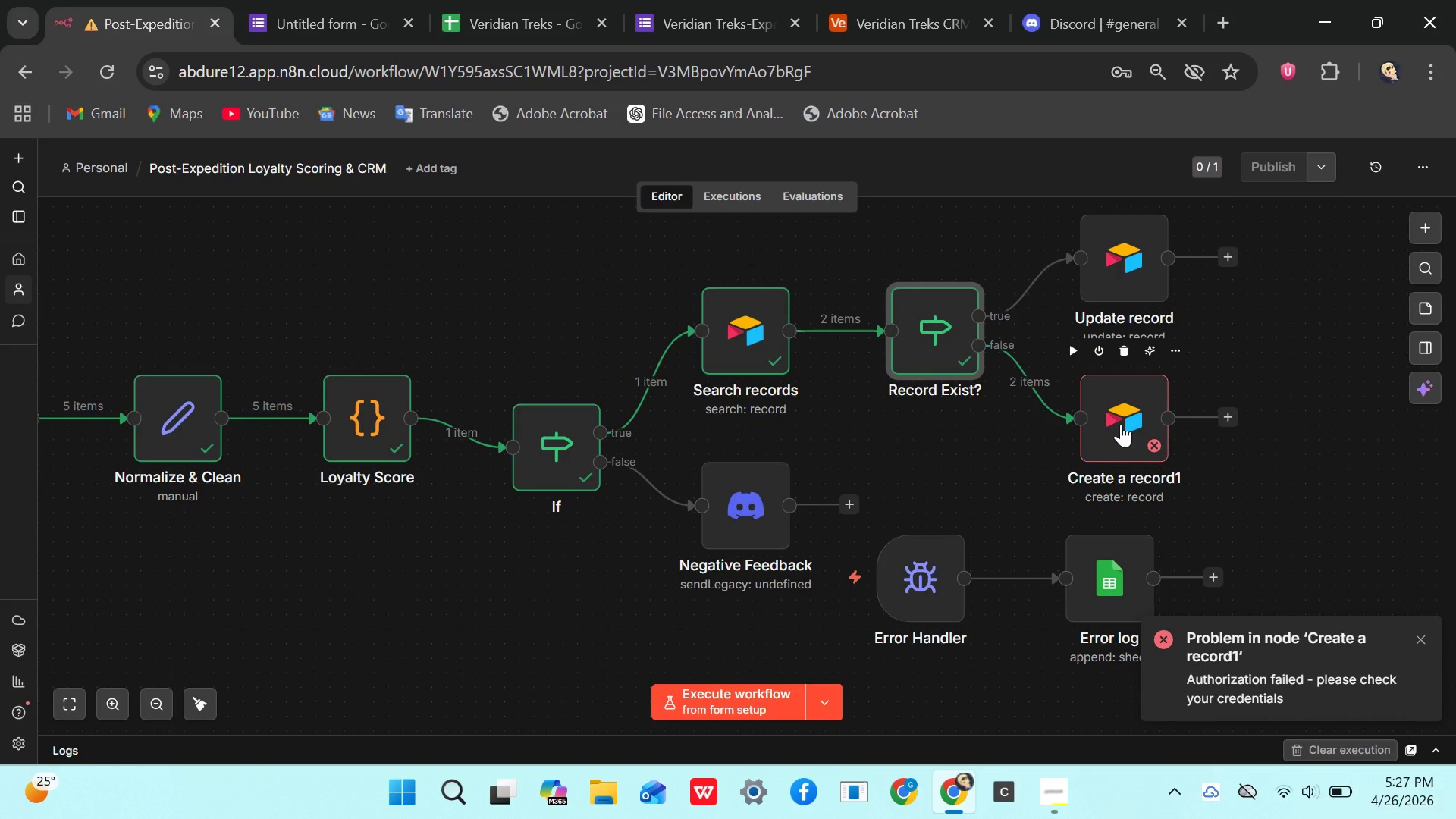 
left_click([1116, 272])
 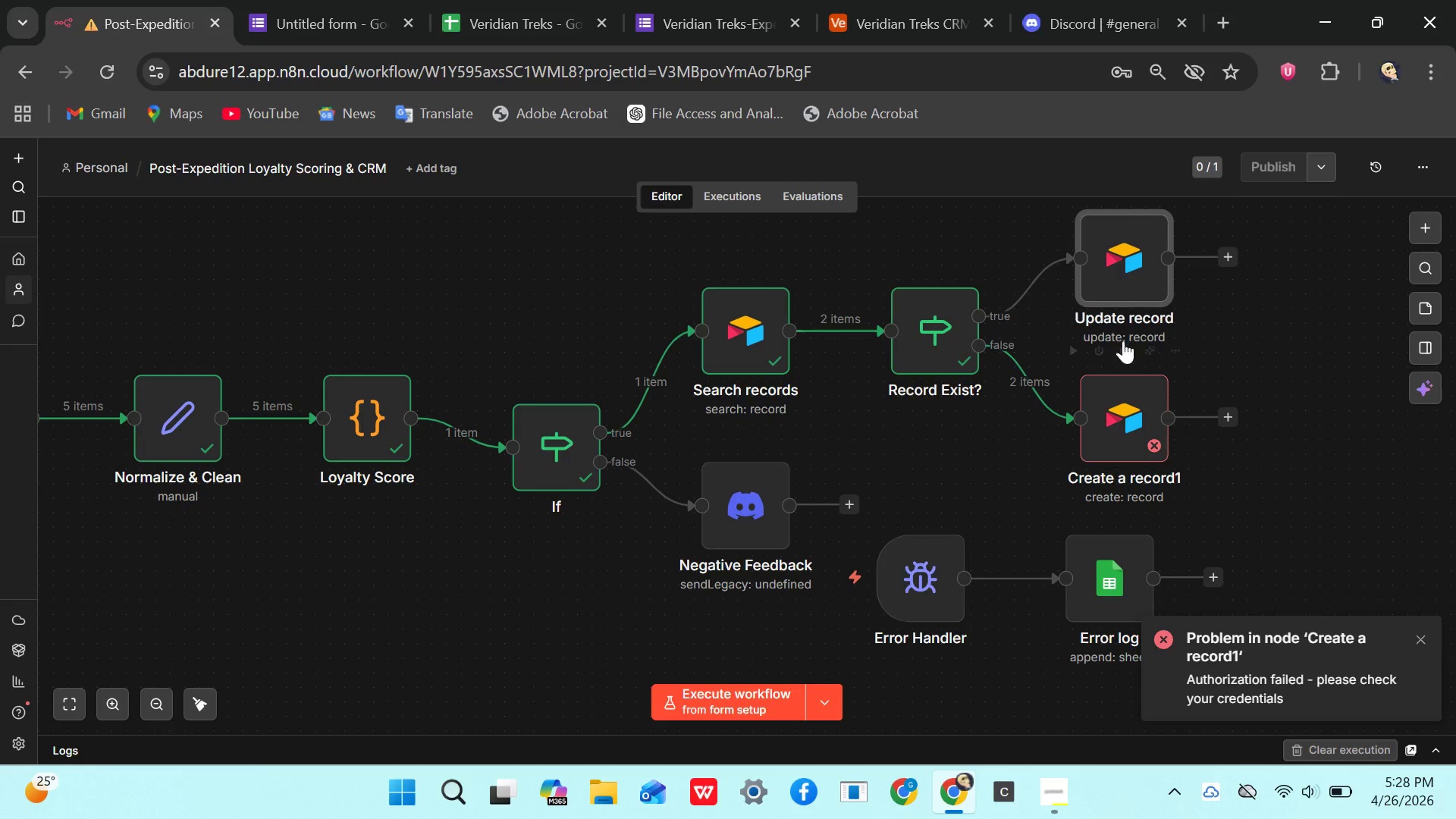 
wait(23.19)
 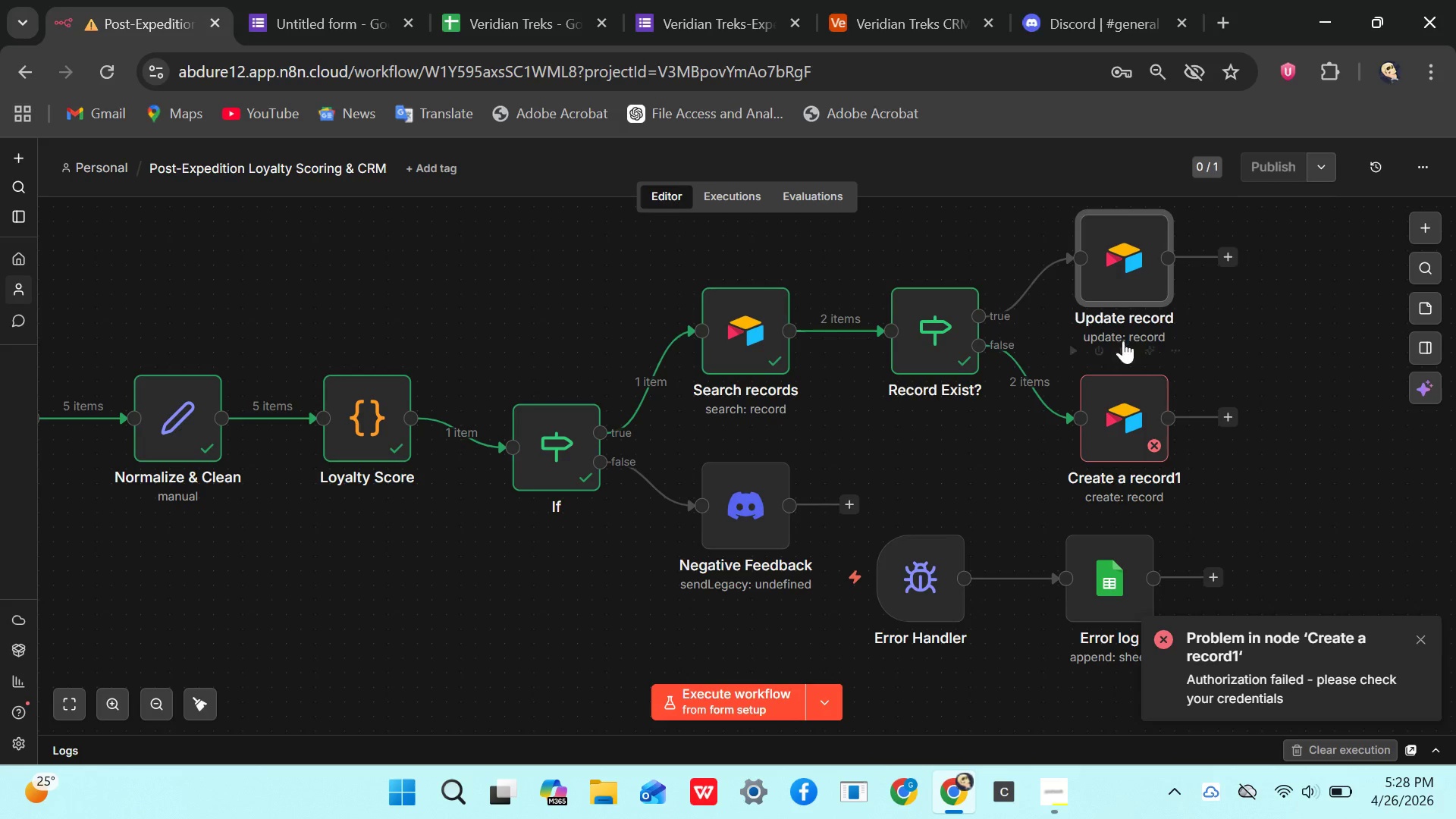 
double_click([1125, 408])